 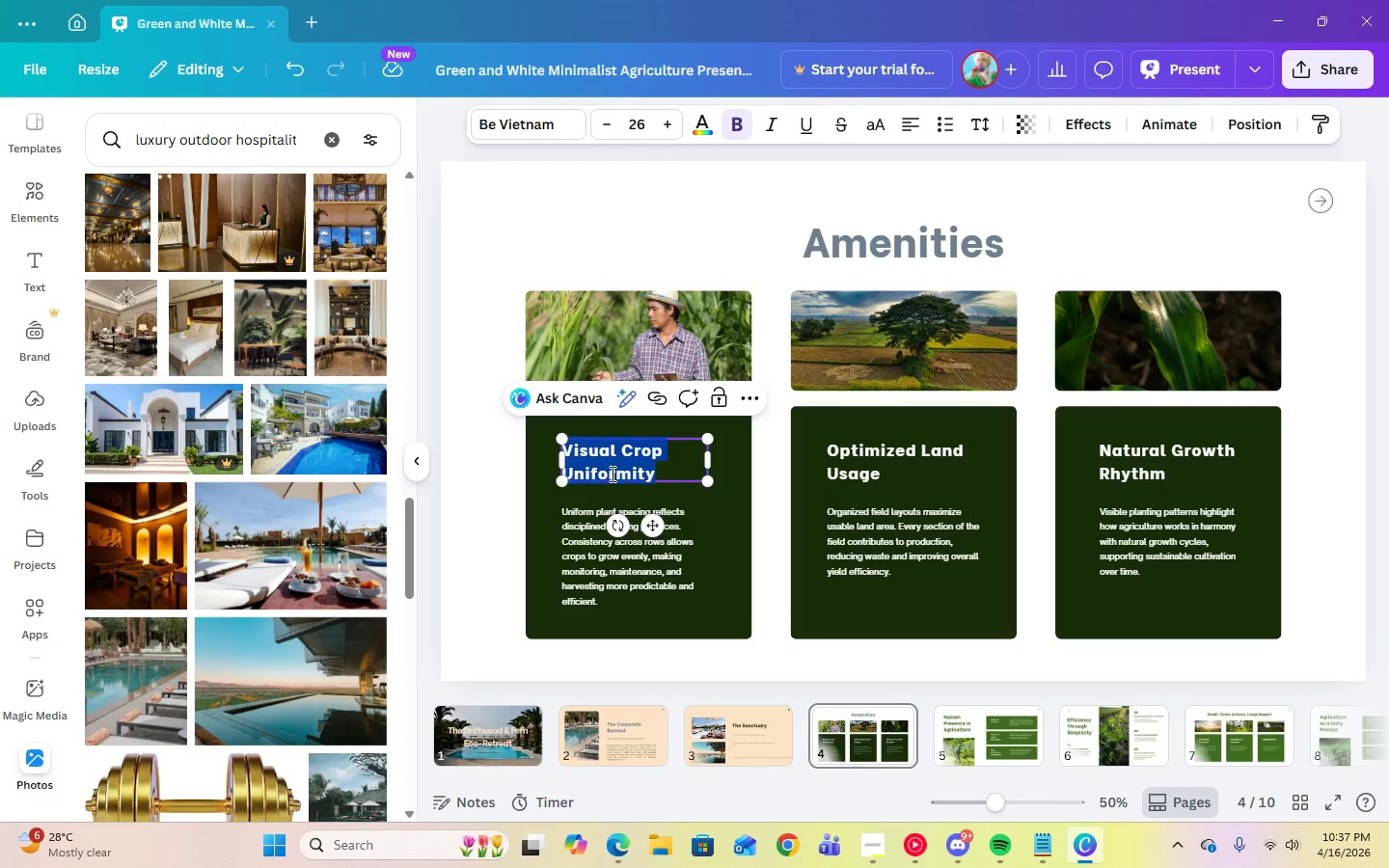 
type(High-speed Fiber Internet)
 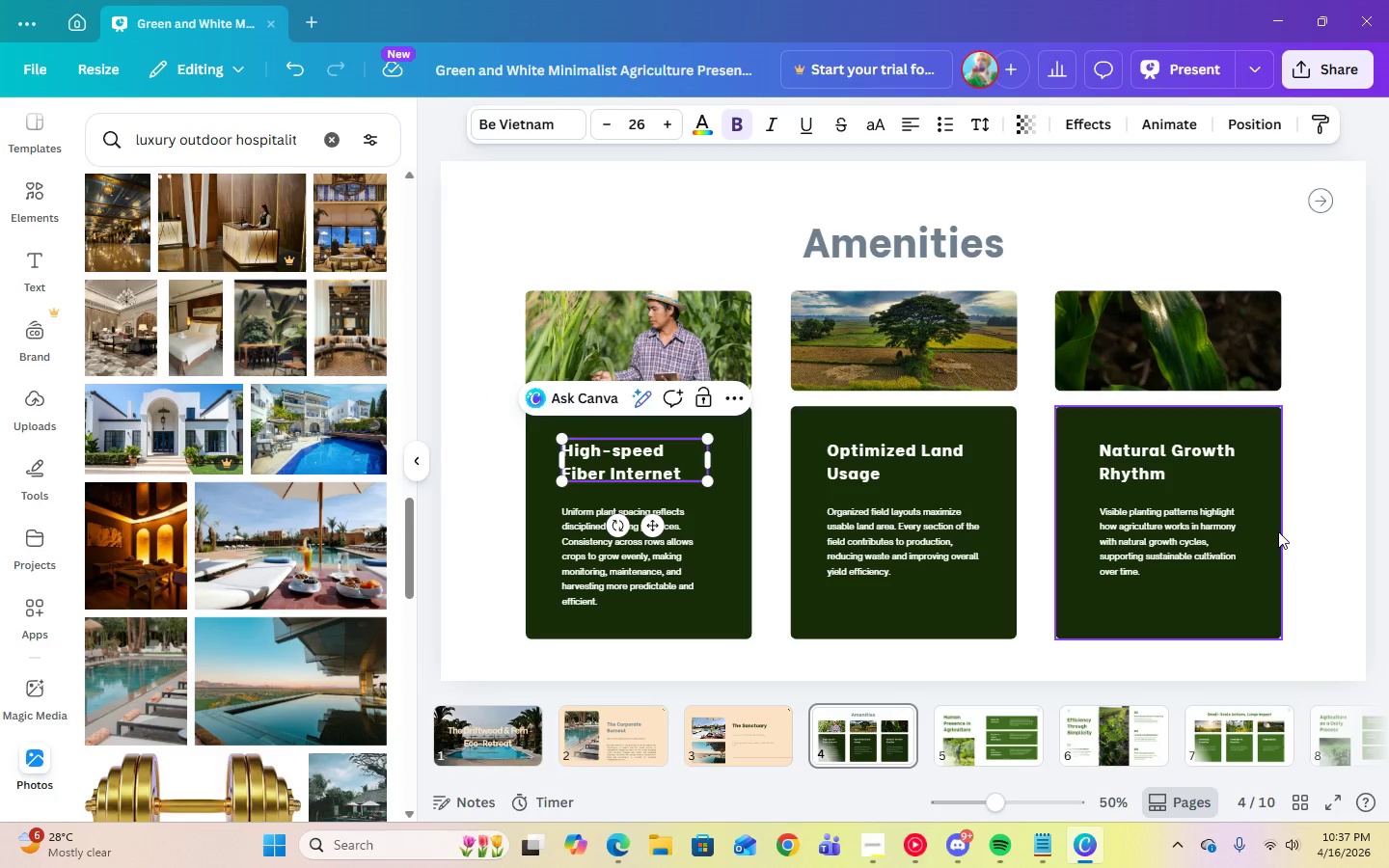 
left_click([1333, 518])
 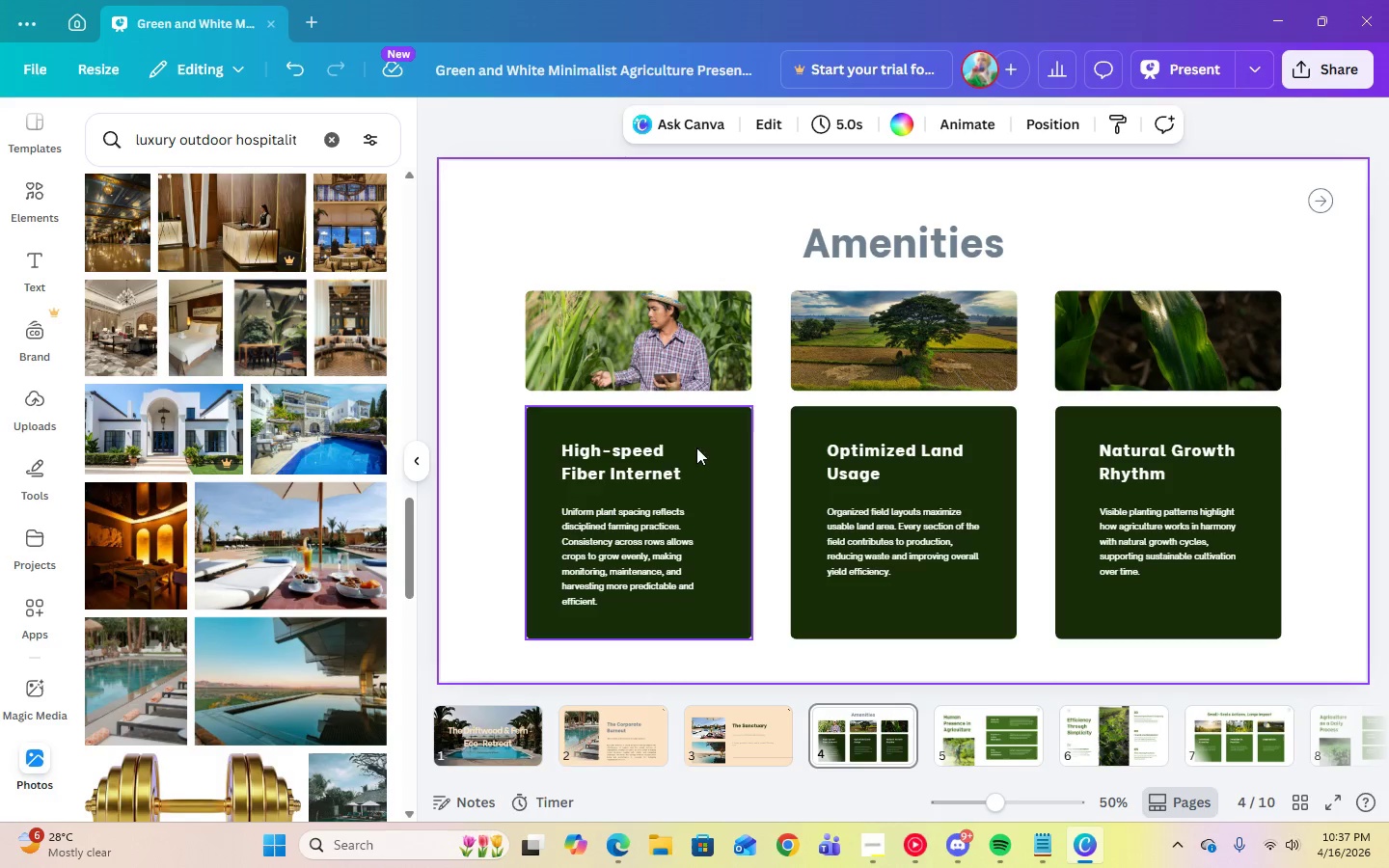 
left_click([659, 454])
 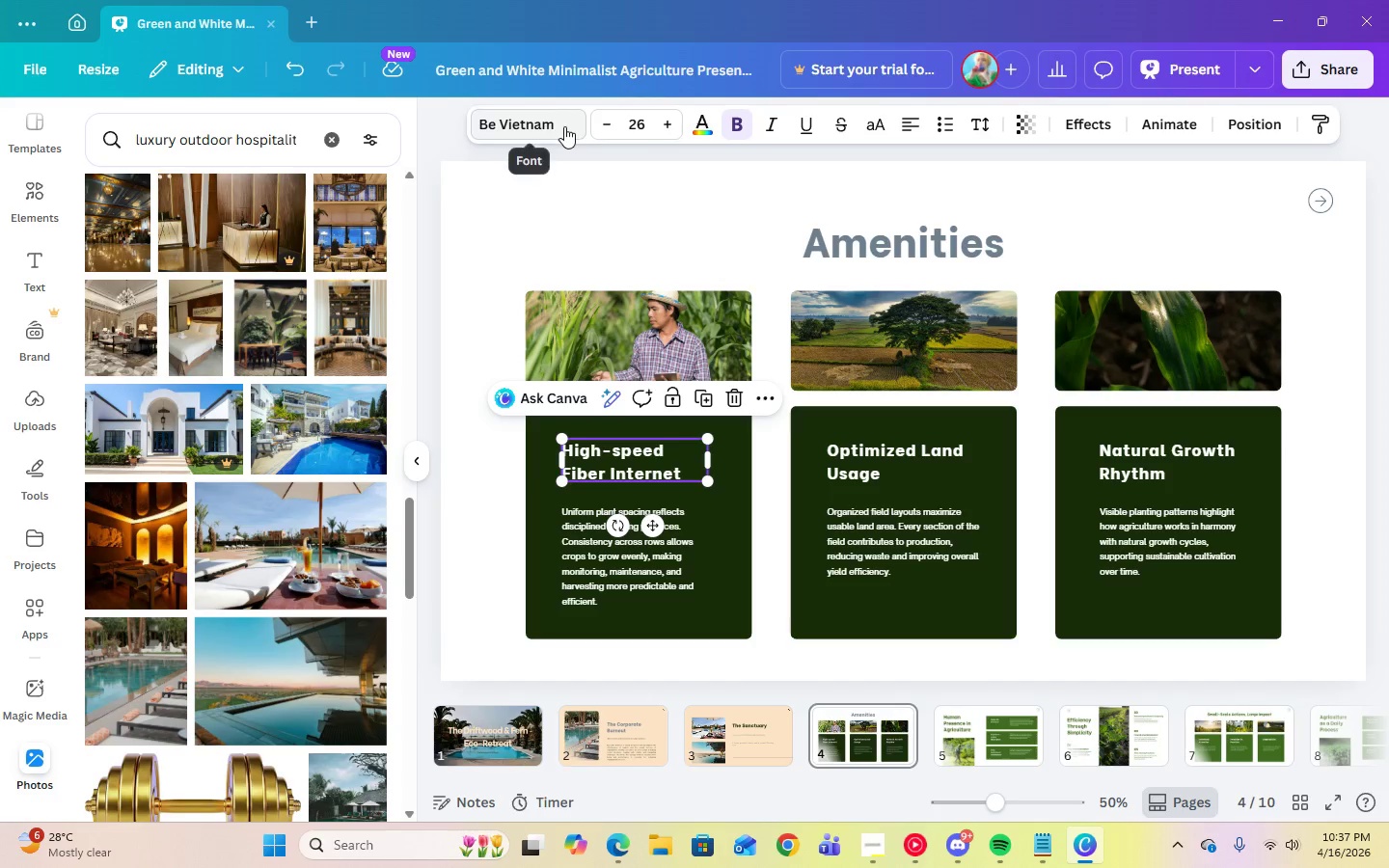 
left_click([564, 126])
 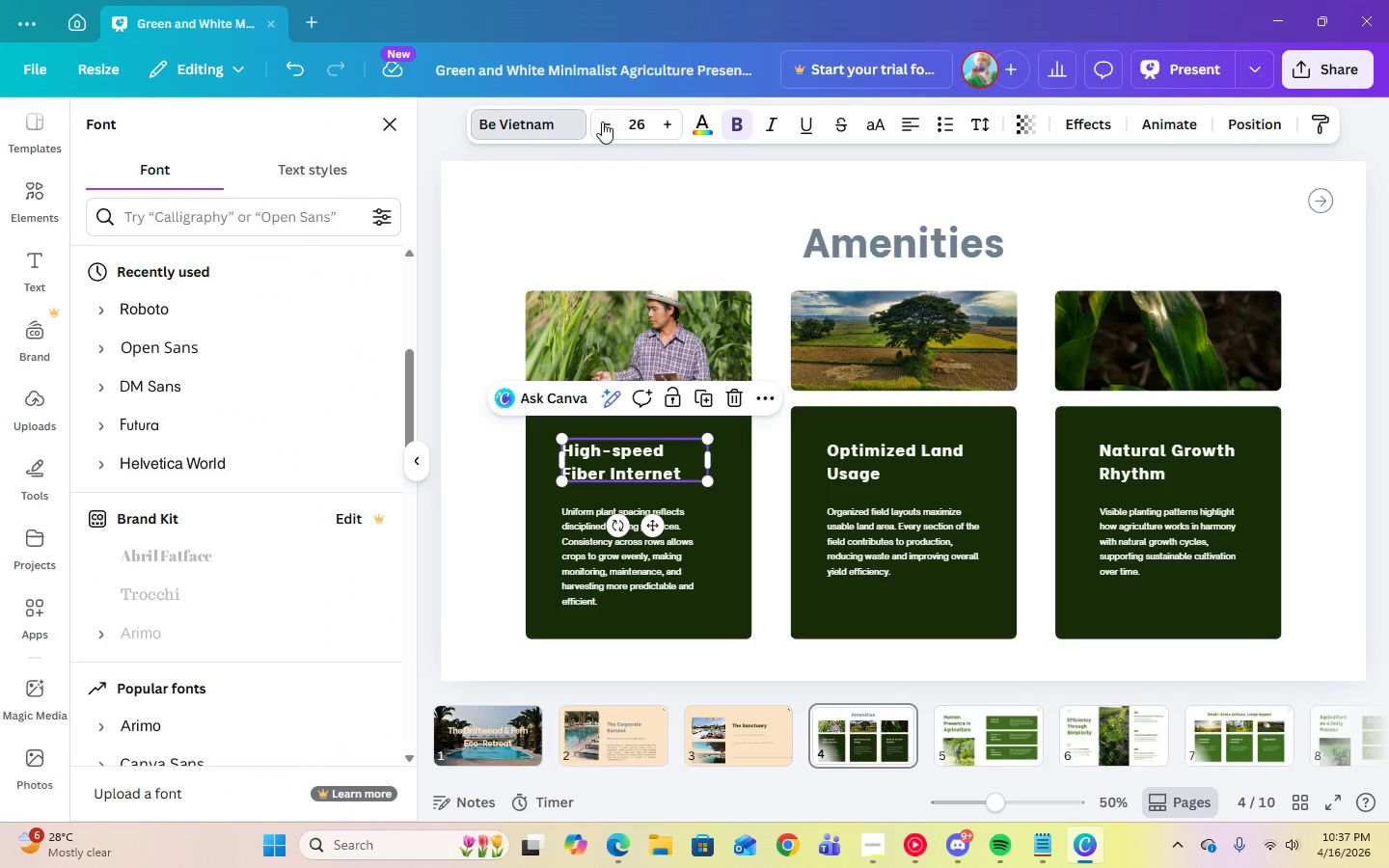 
left_click([642, 128])
 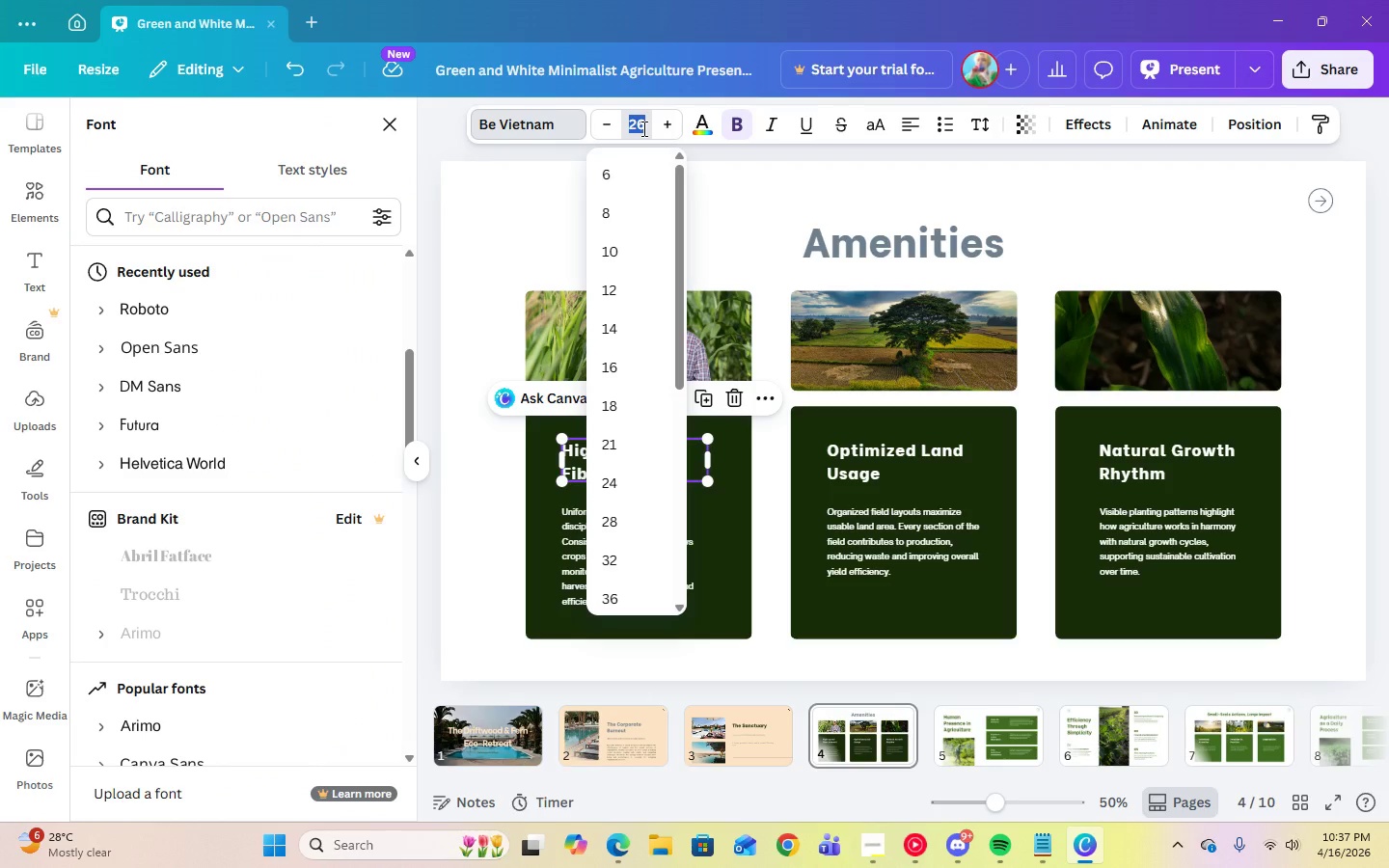 
left_click([1350, 397])
 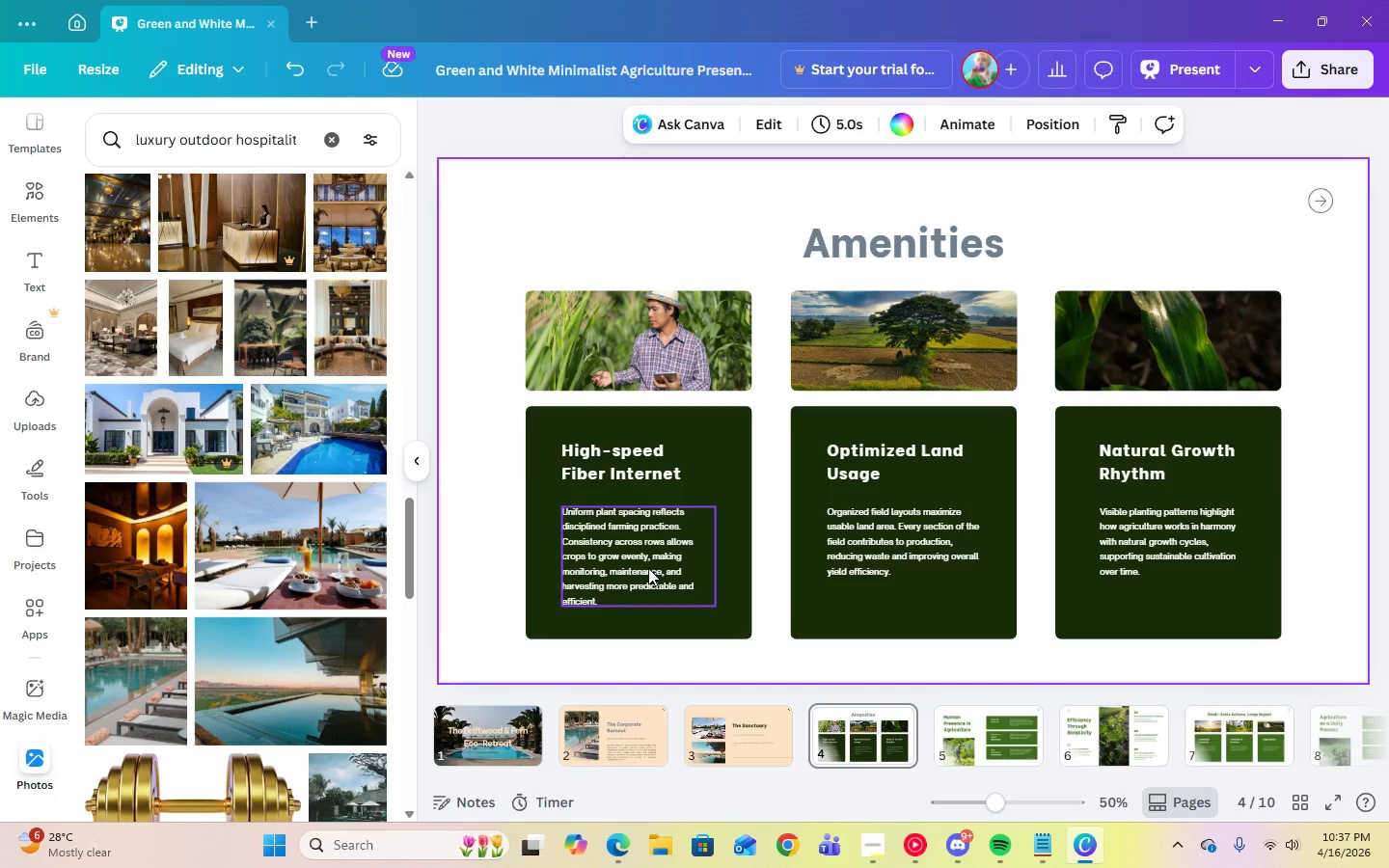 
left_click([648, 568])